 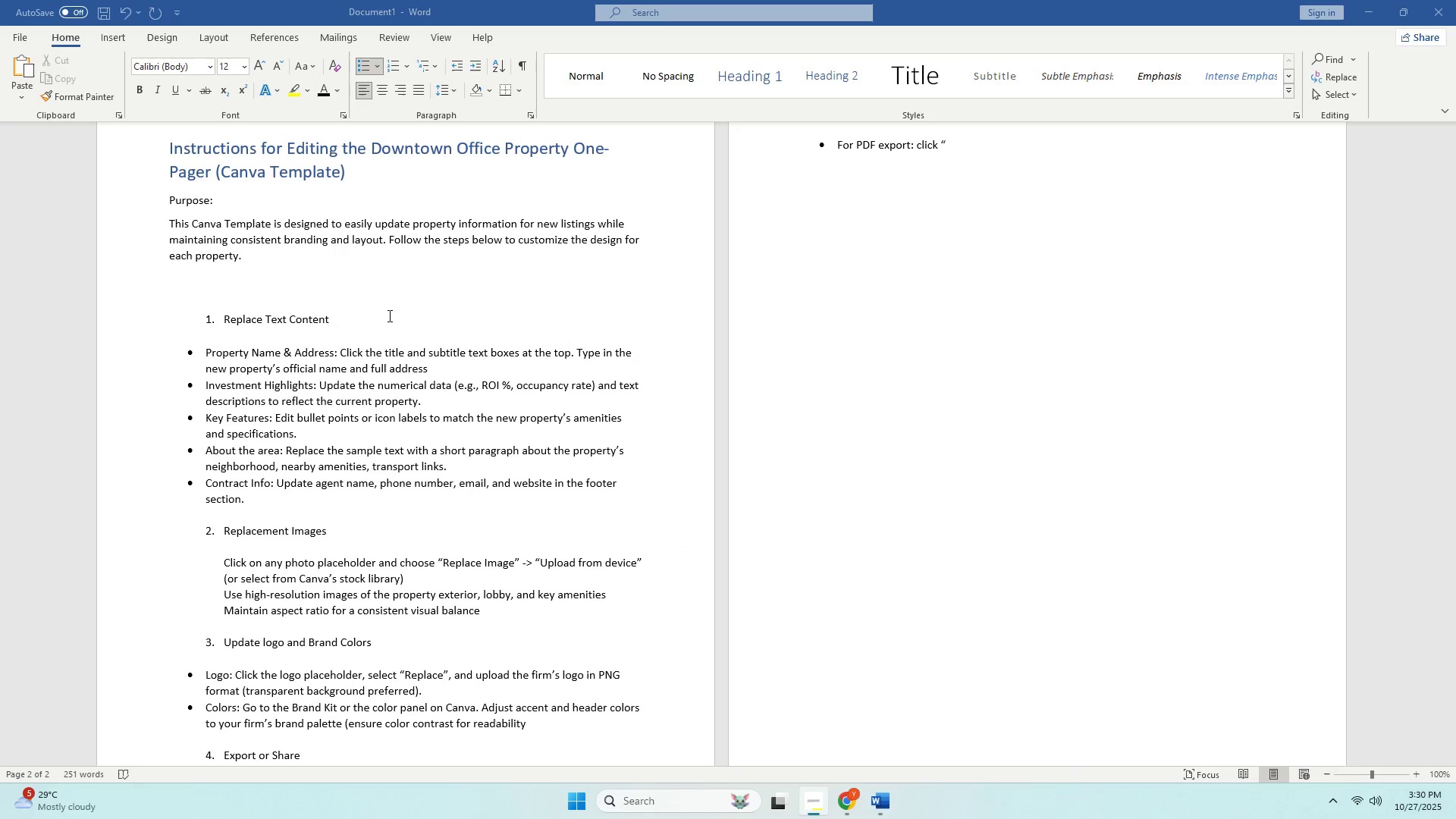 
double_click([955, 213])
 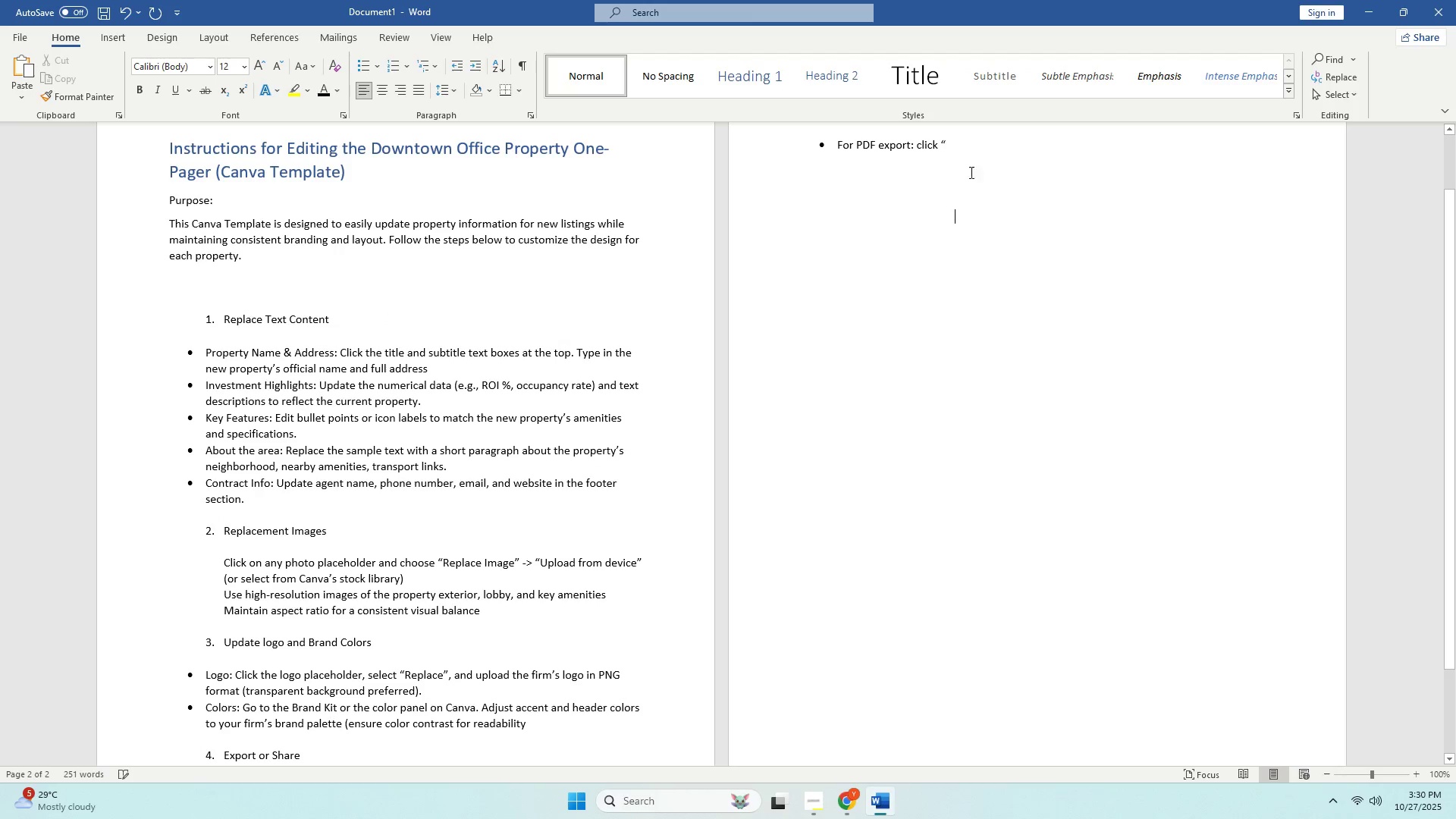 
triple_click([977, 143])
 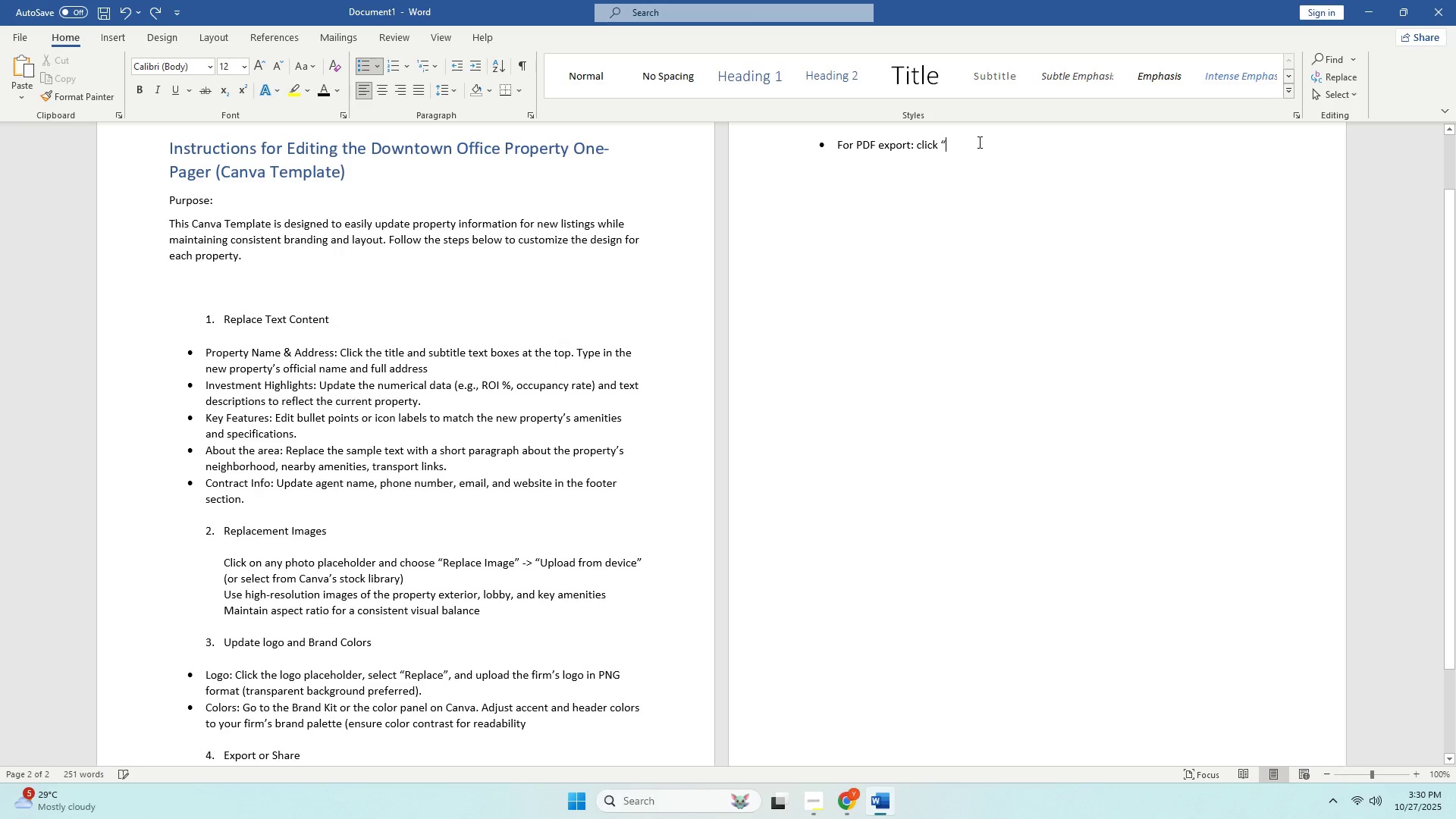 
triple_click([978, 142])
 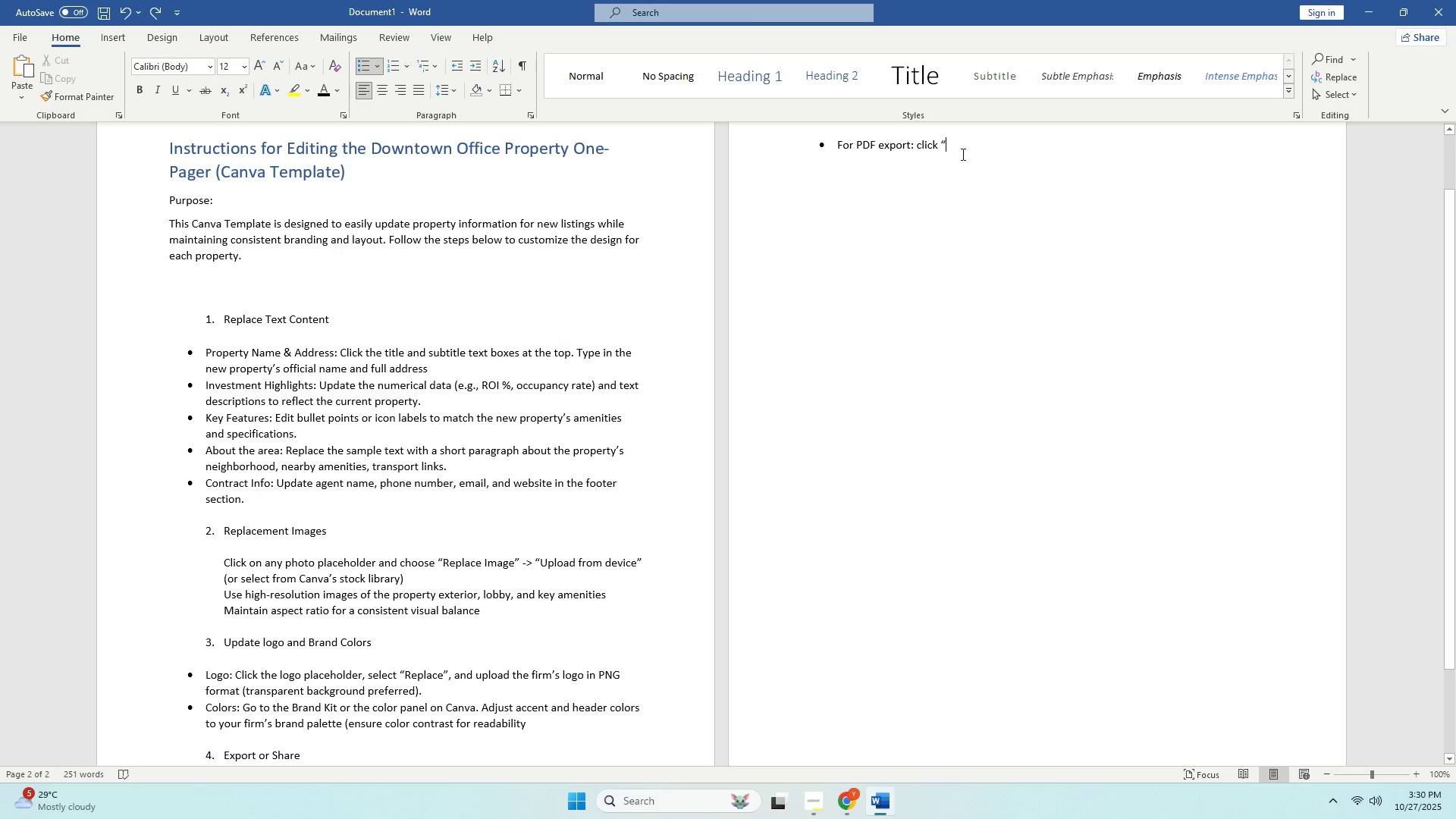 
key(Alt+AltLeft)
 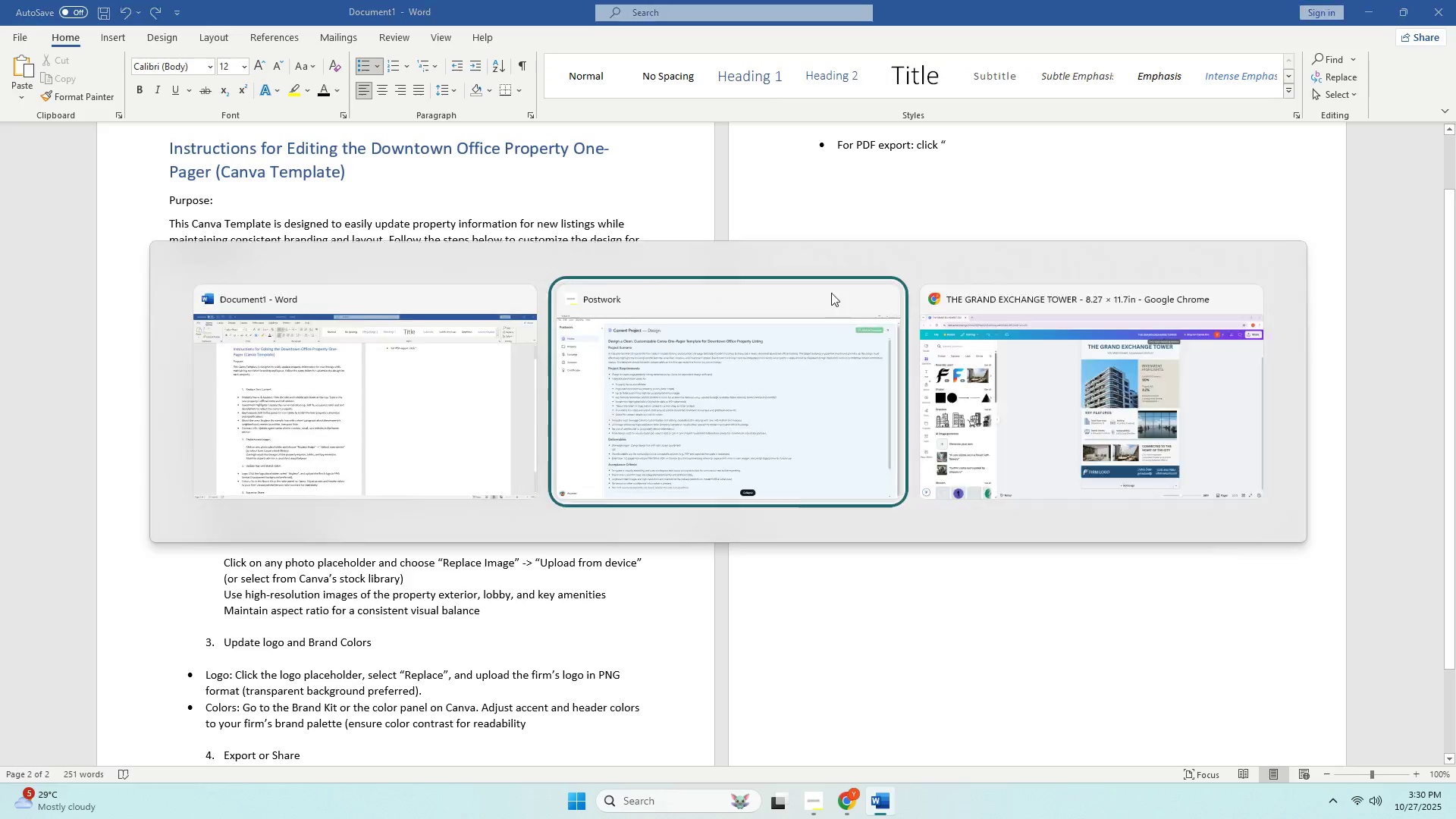 
key(Alt+Tab)